 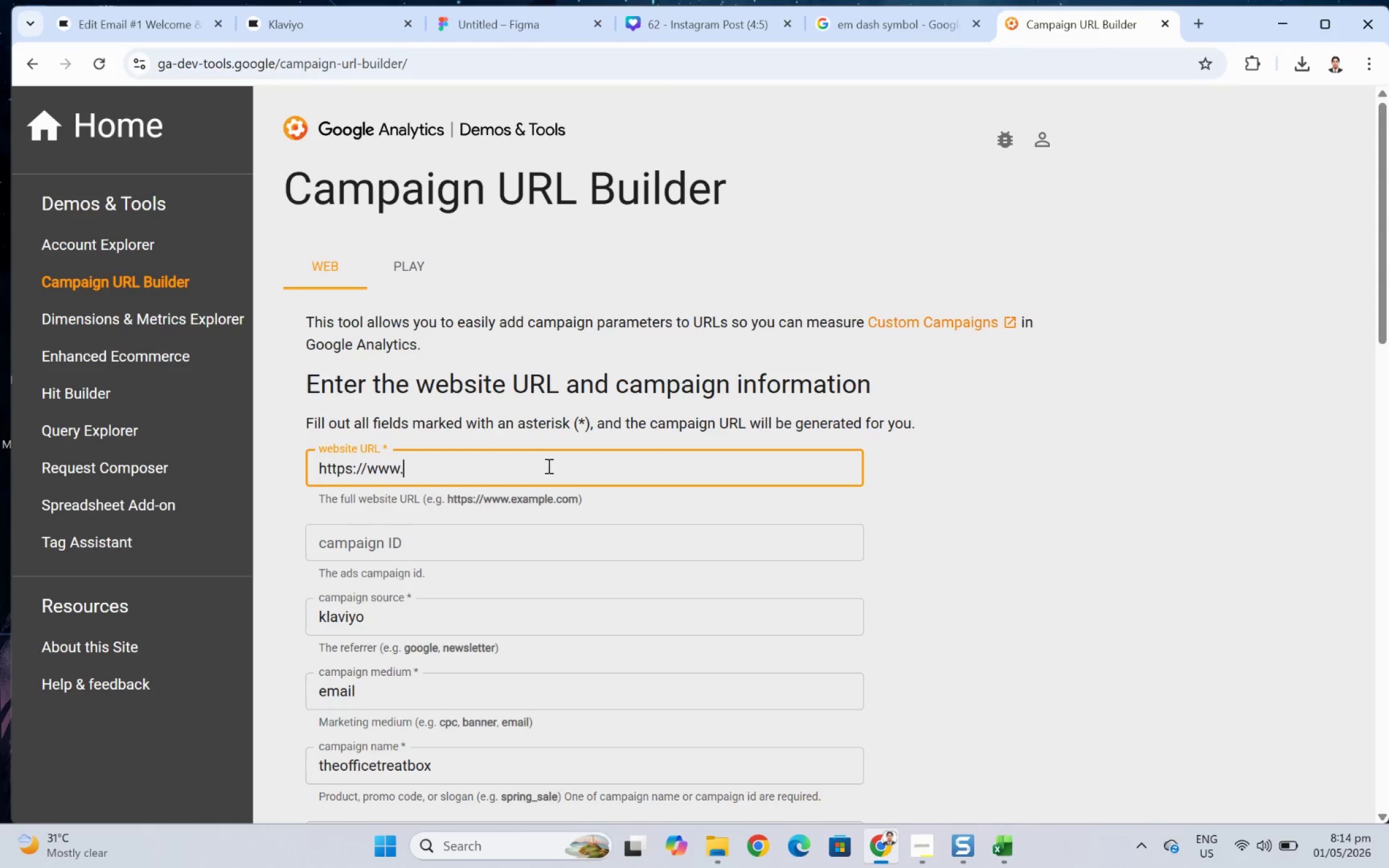 
type(pawsandprogress.com)
 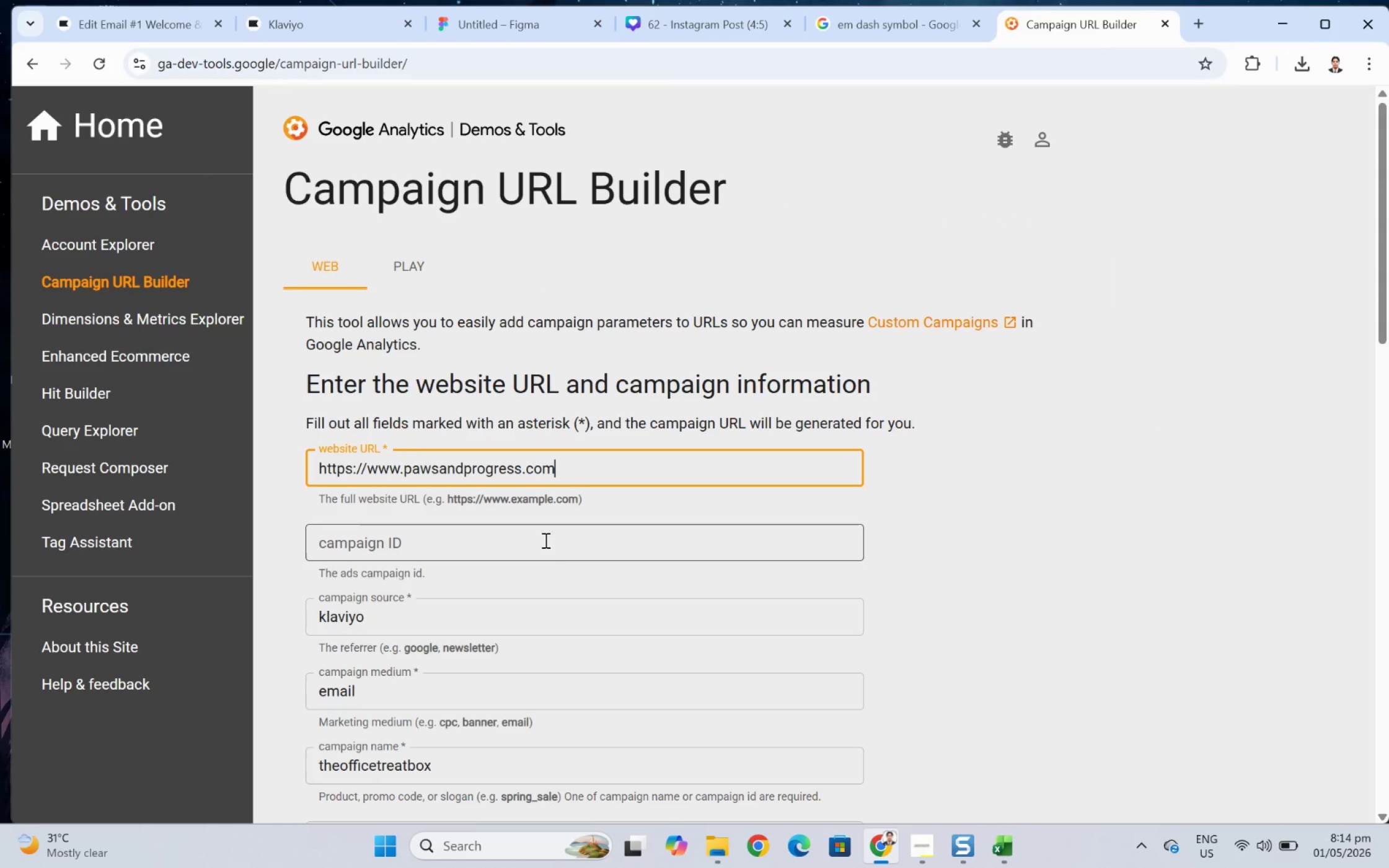 
scroll: coordinate [587, 598], scroll_direction: down, amount: 1.0
 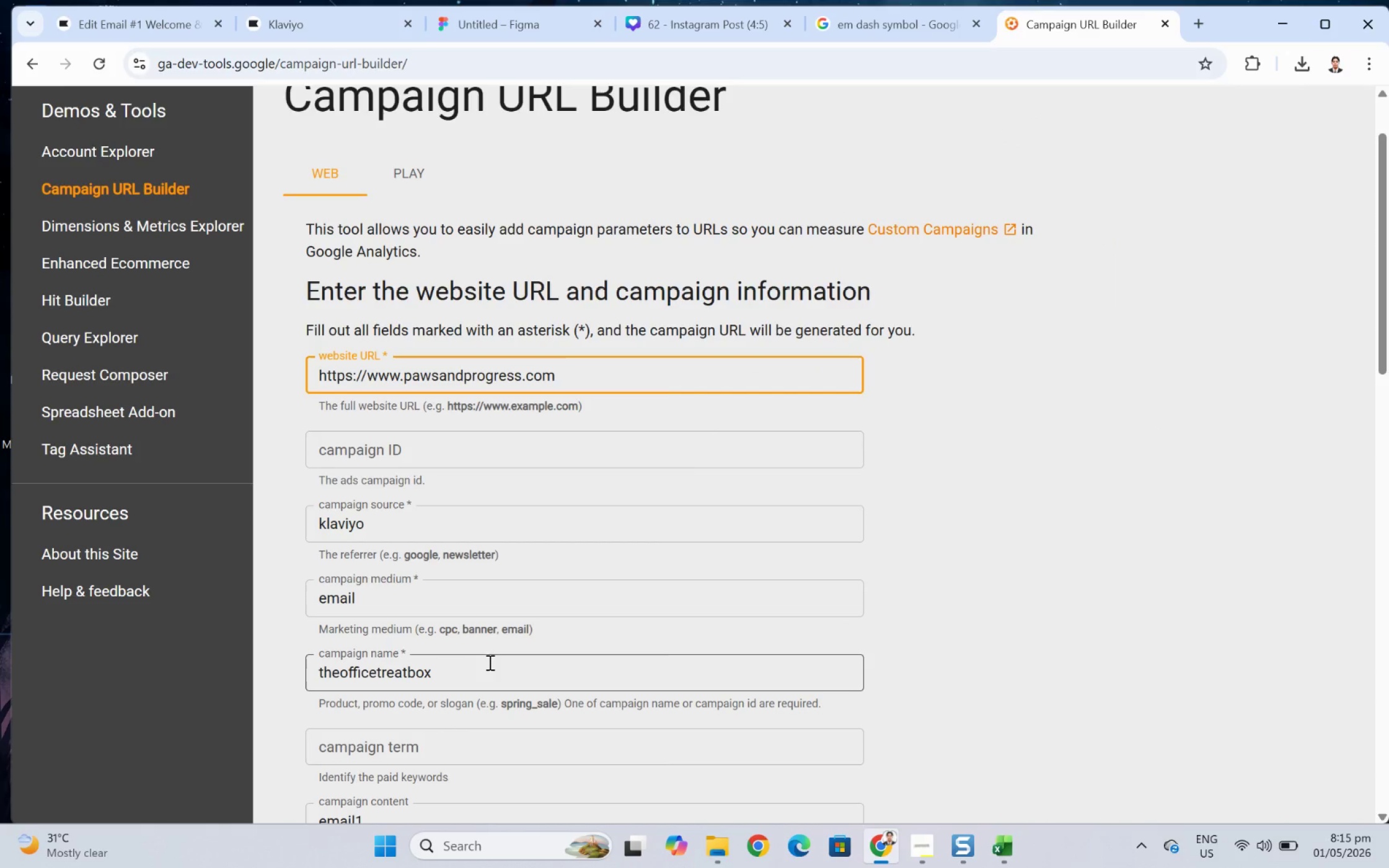 
double_click([490, 664])
 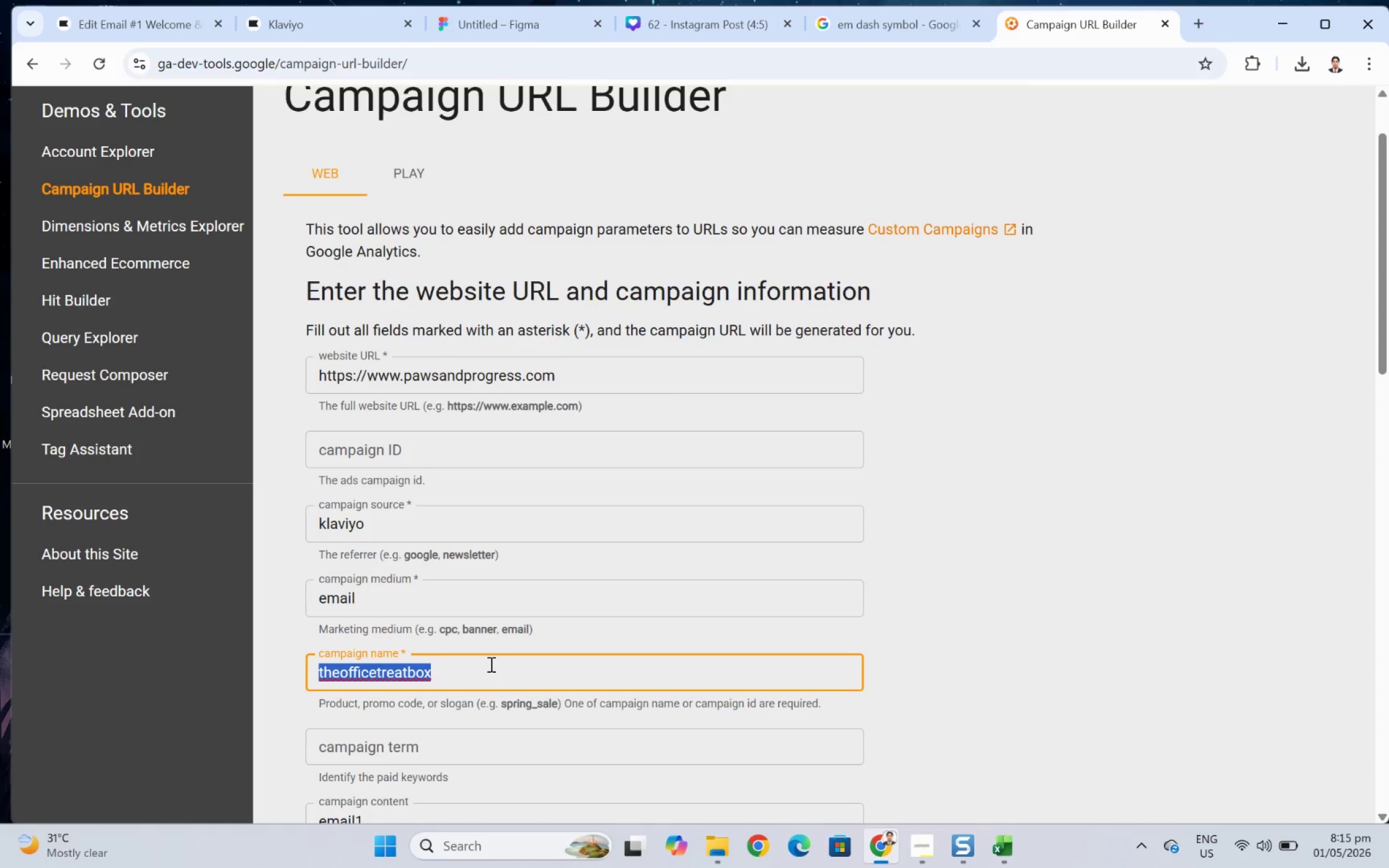 
triple_click([490, 664])
 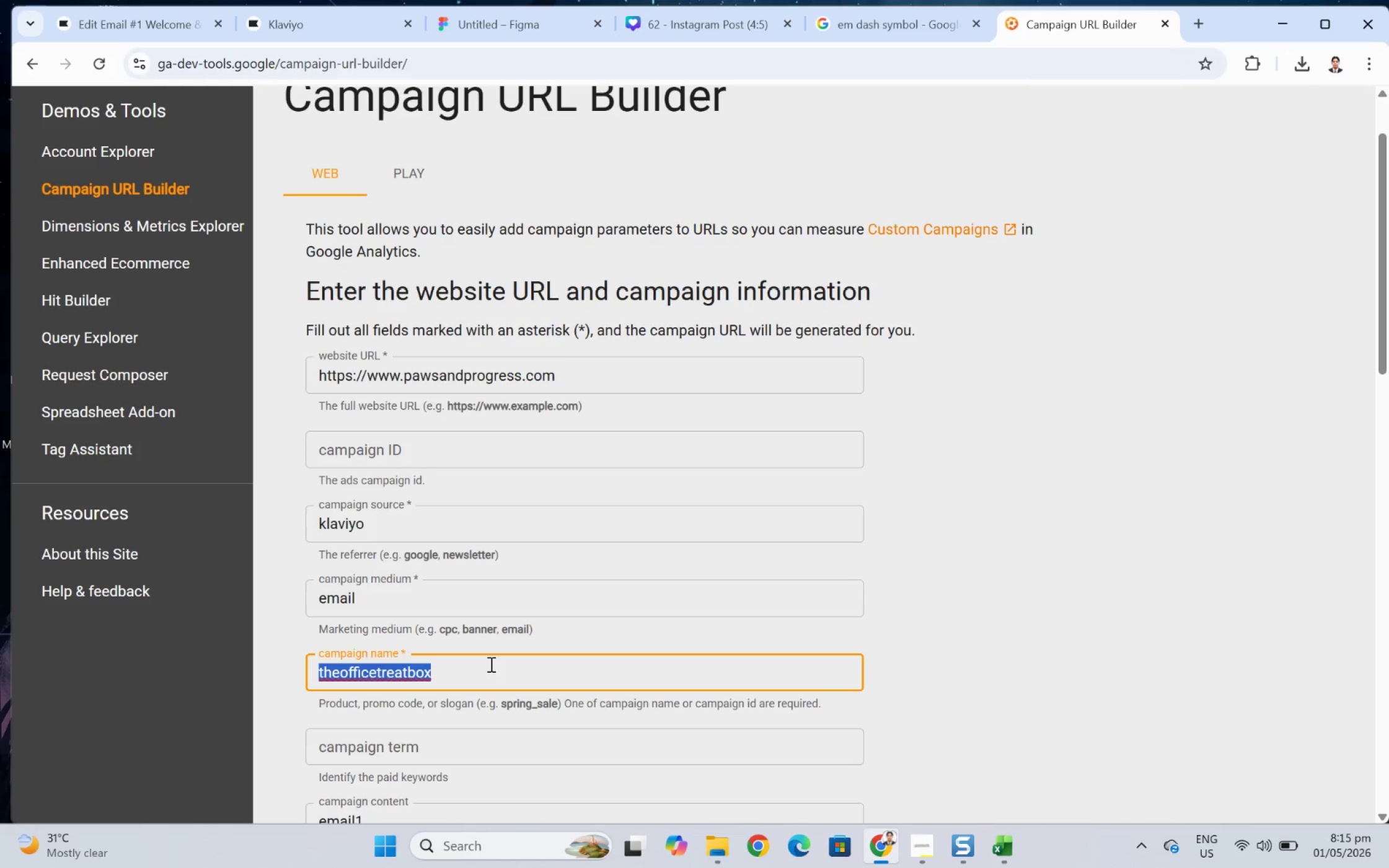 
key(Backspace)
 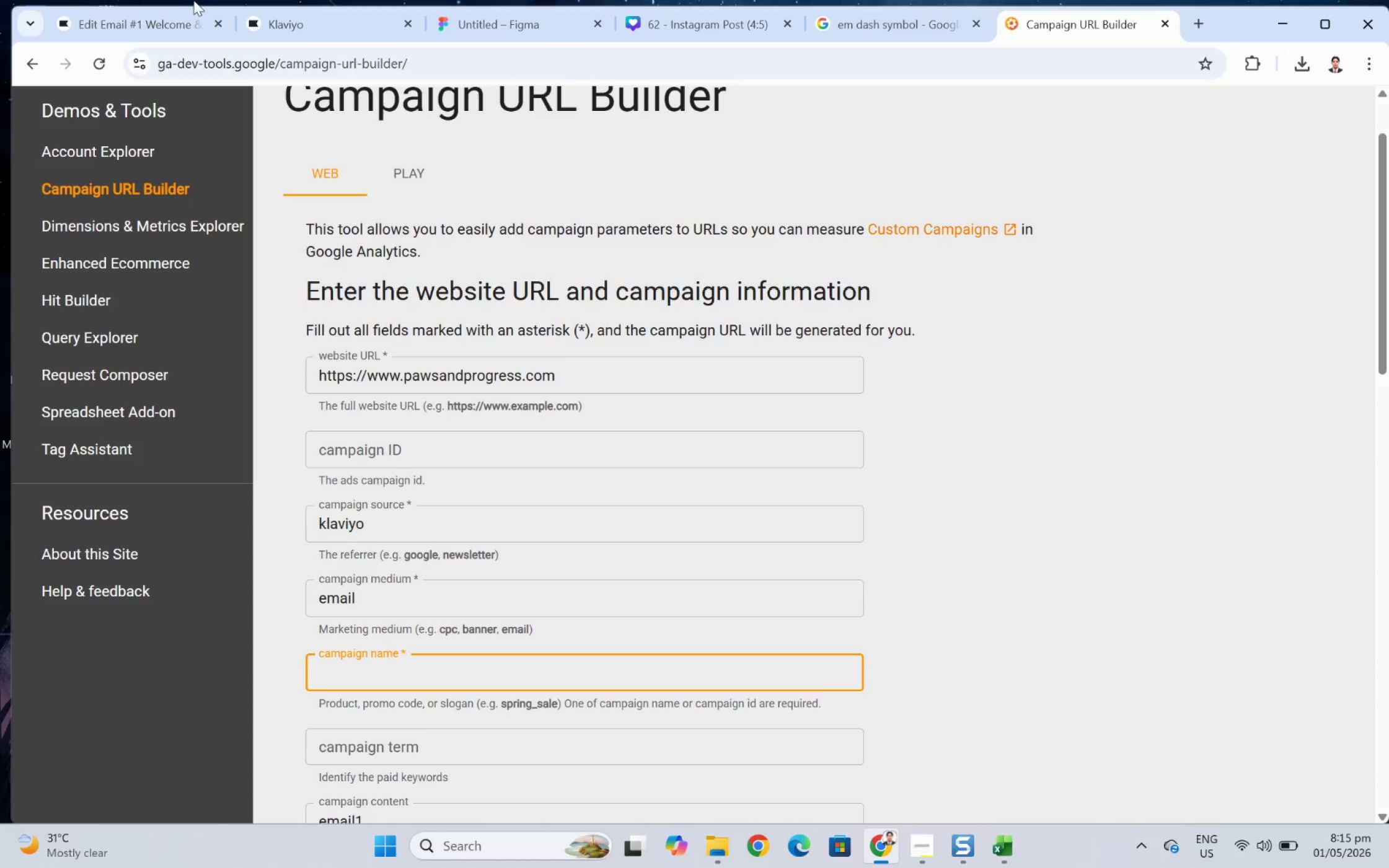 
left_click([186, 0])
 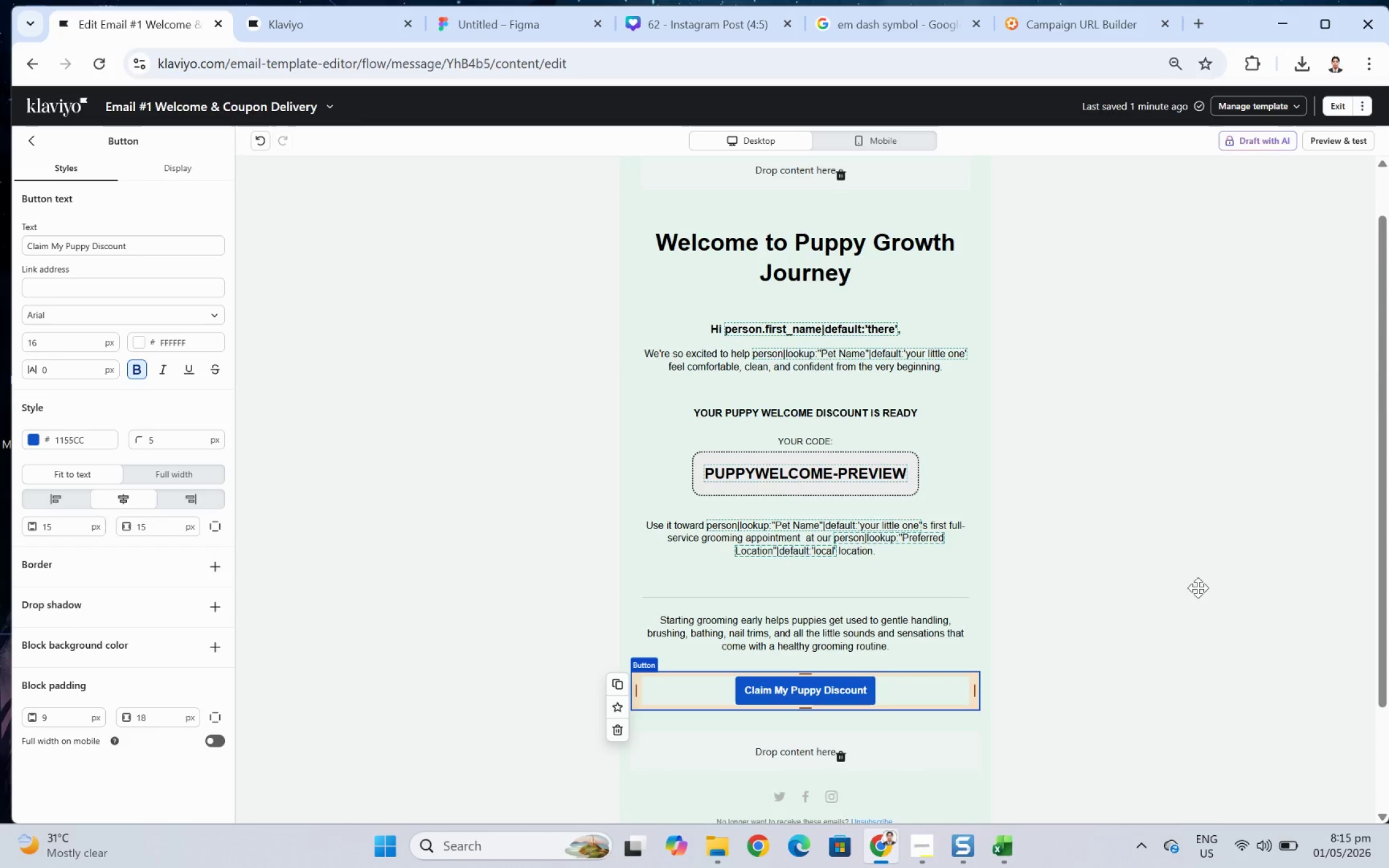 
wait(29.12)
 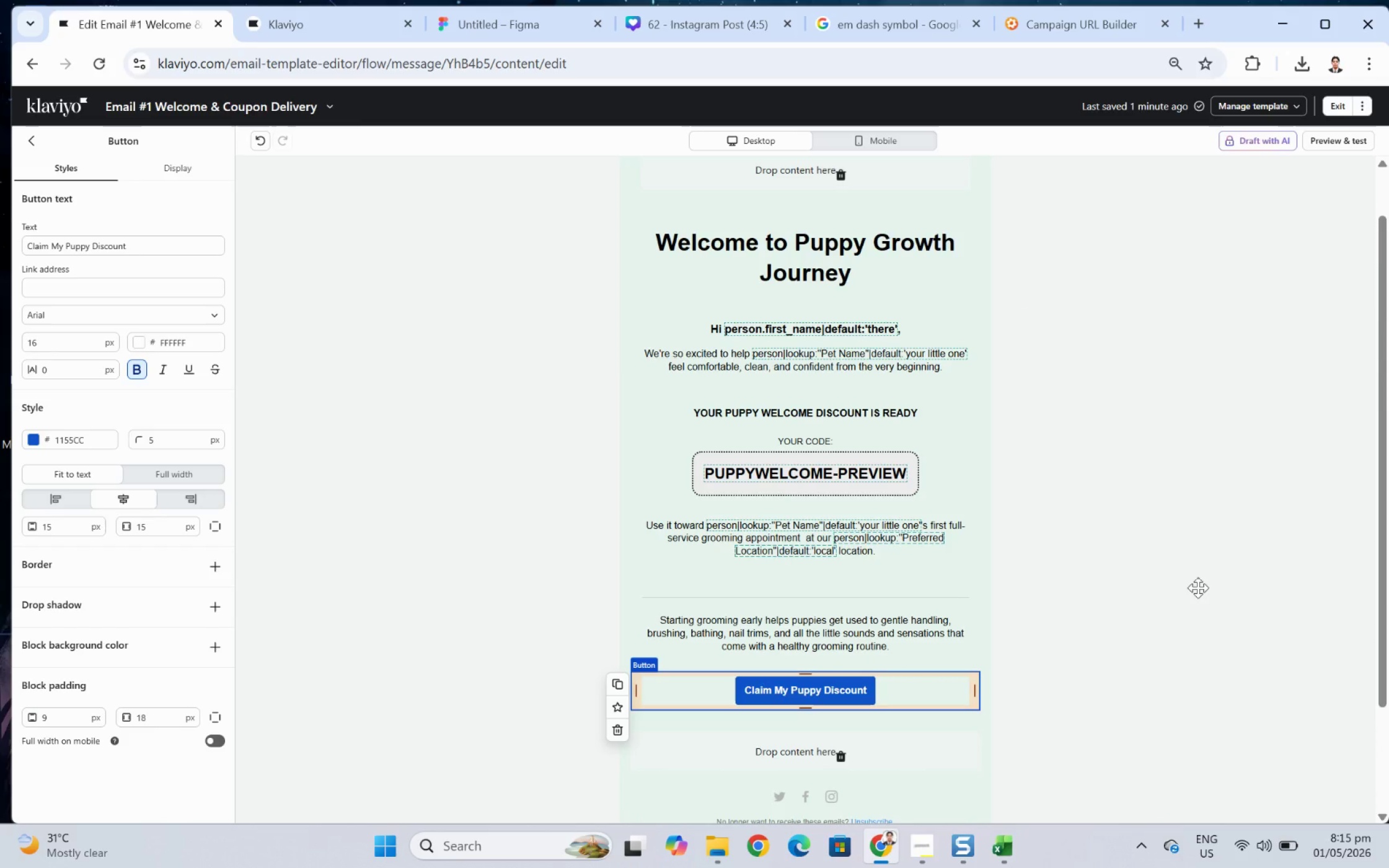 
scroll: coordinate [927, 545], scroll_direction: down, amount: 3.0
 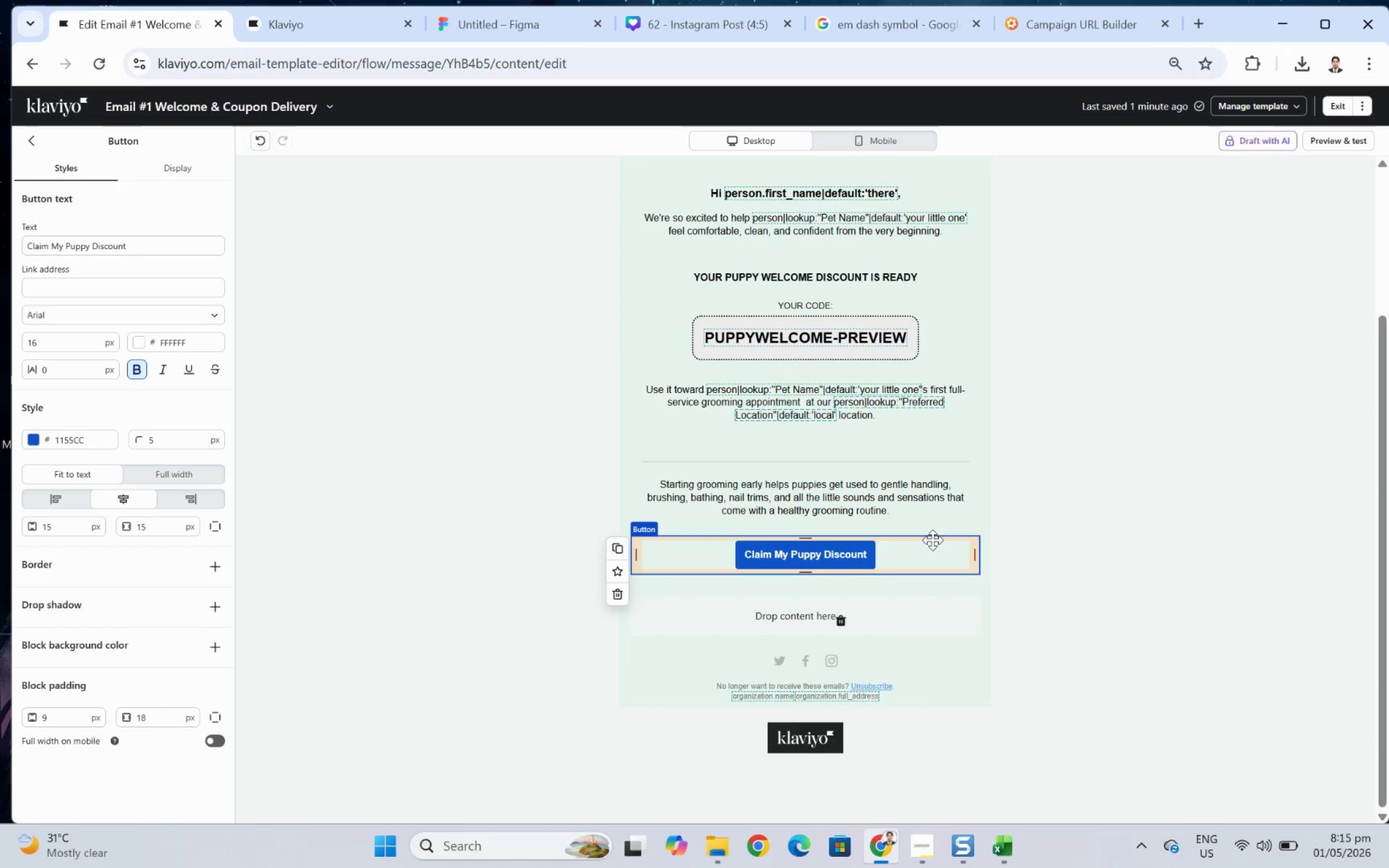 
scroll: coordinate [932, 538], scroll_direction: up, amount: 1.0
 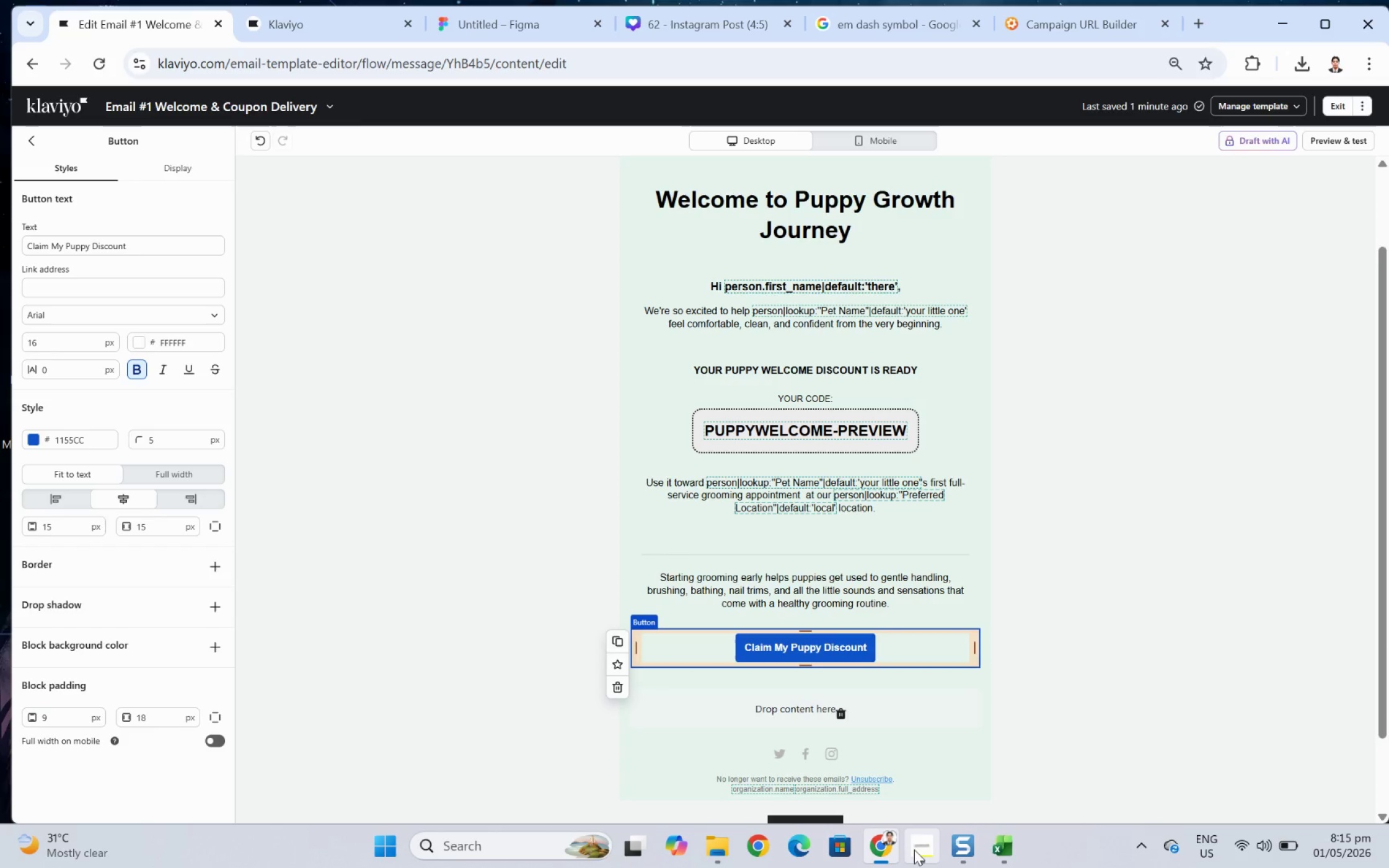 
left_click([914, 841])